 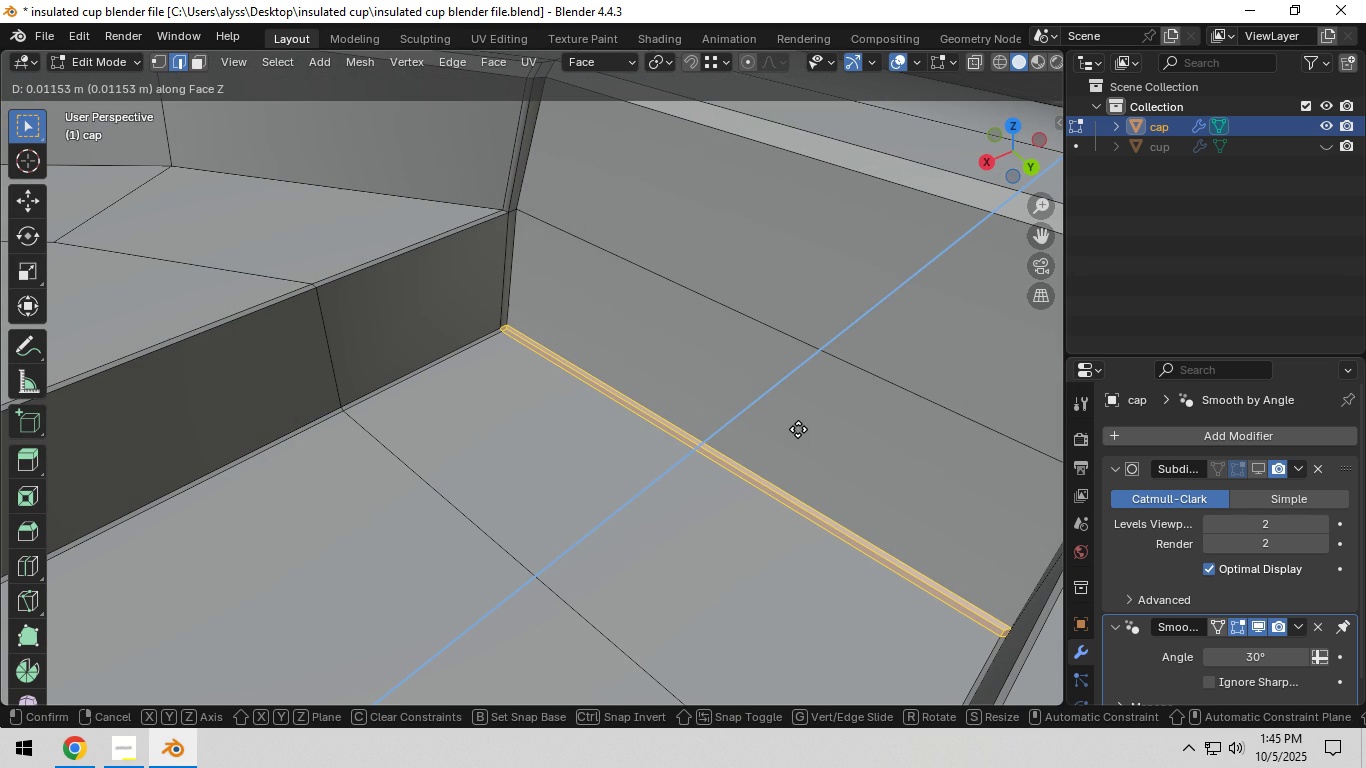 
left_click([798, 431])
 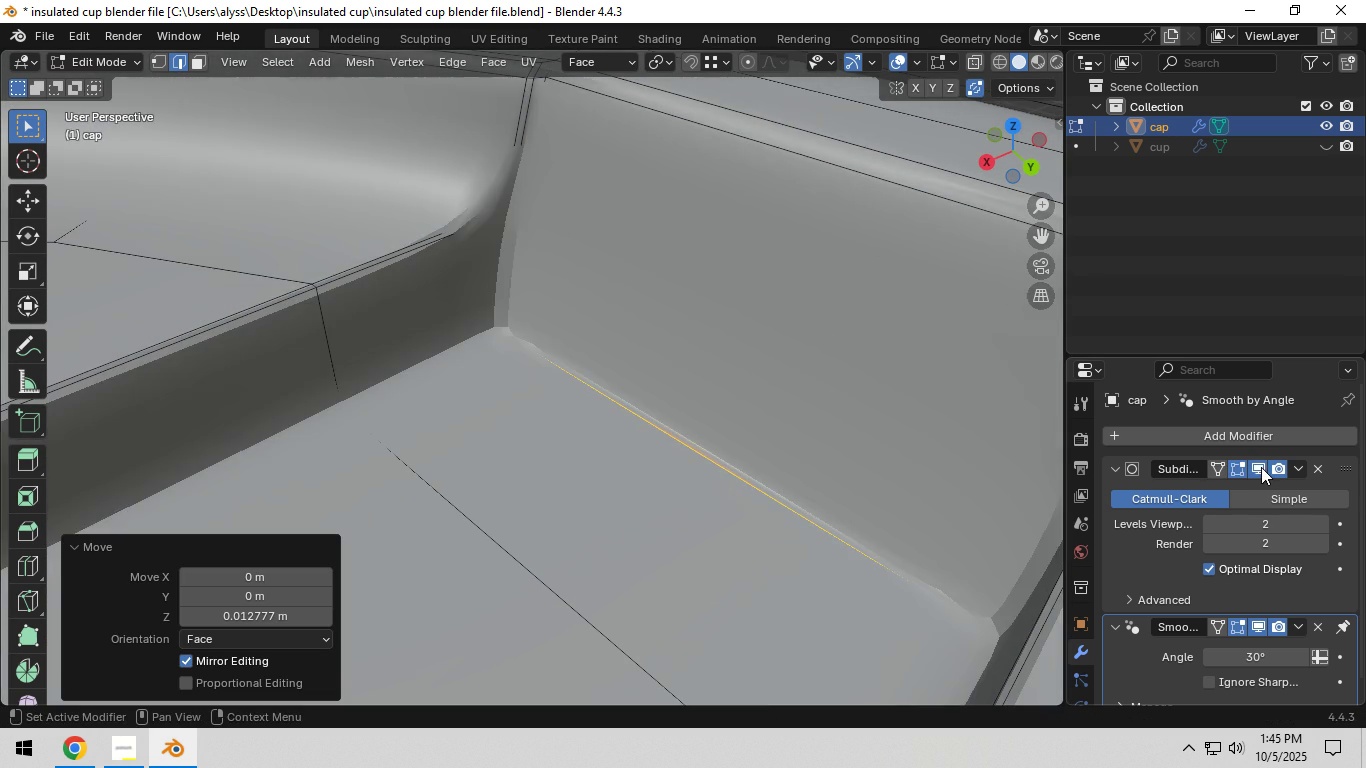 
left_click([1261, 467])
 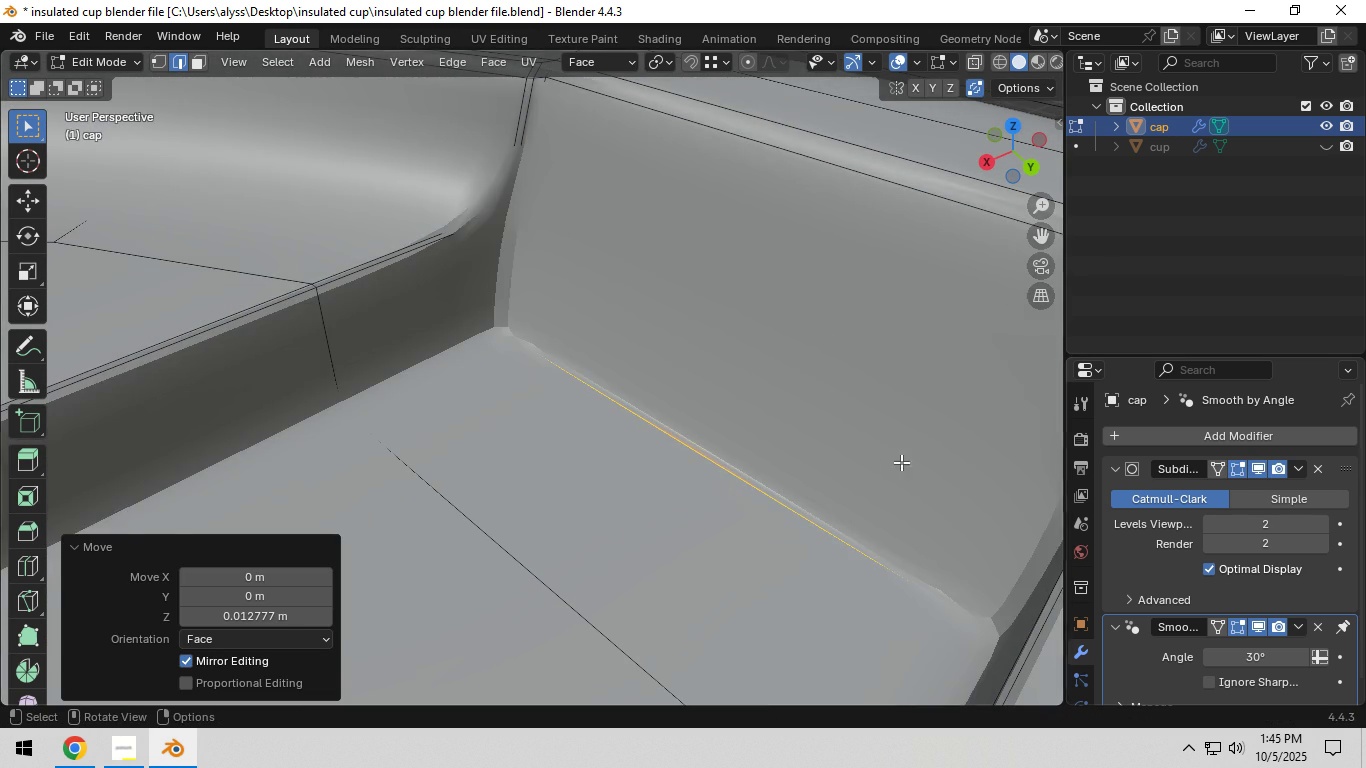 
scroll: coordinate [866, 459], scroll_direction: down, amount: 9.0
 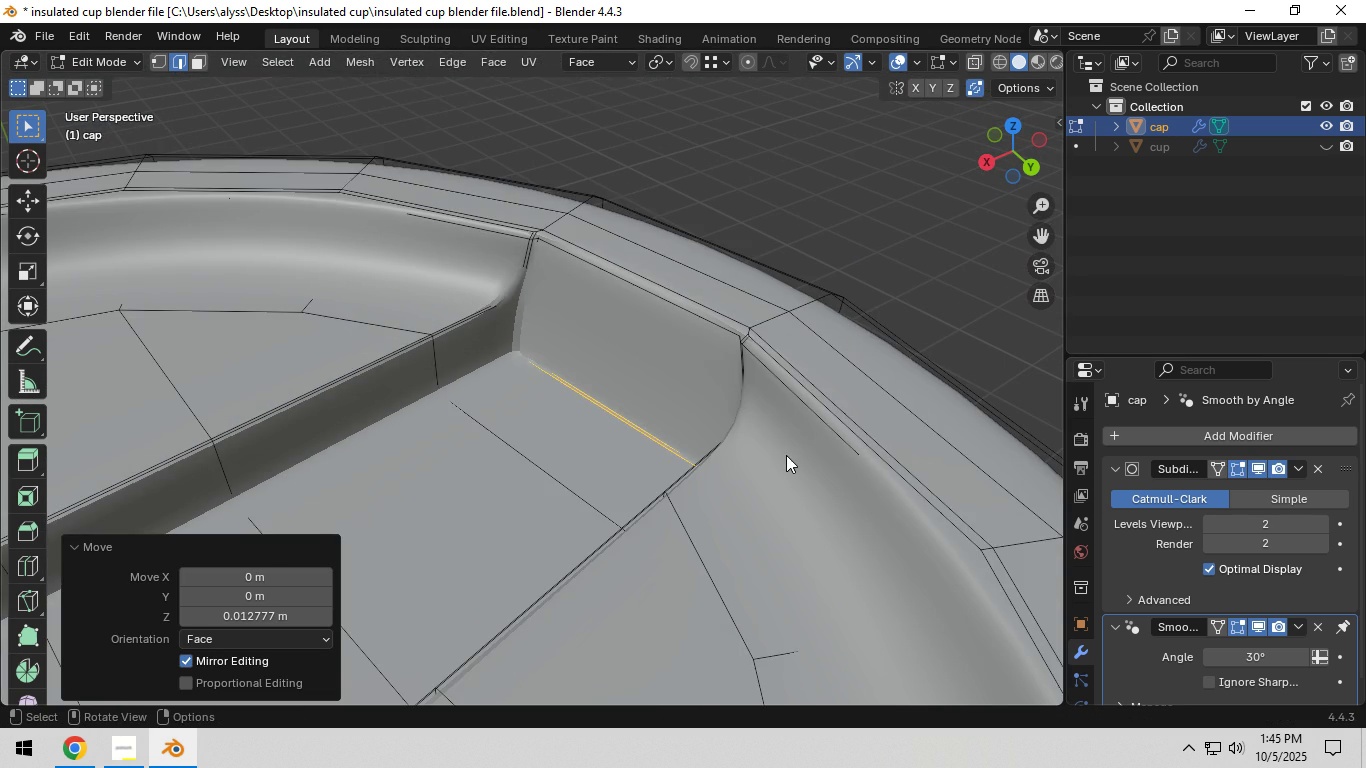 
key(Tab)
 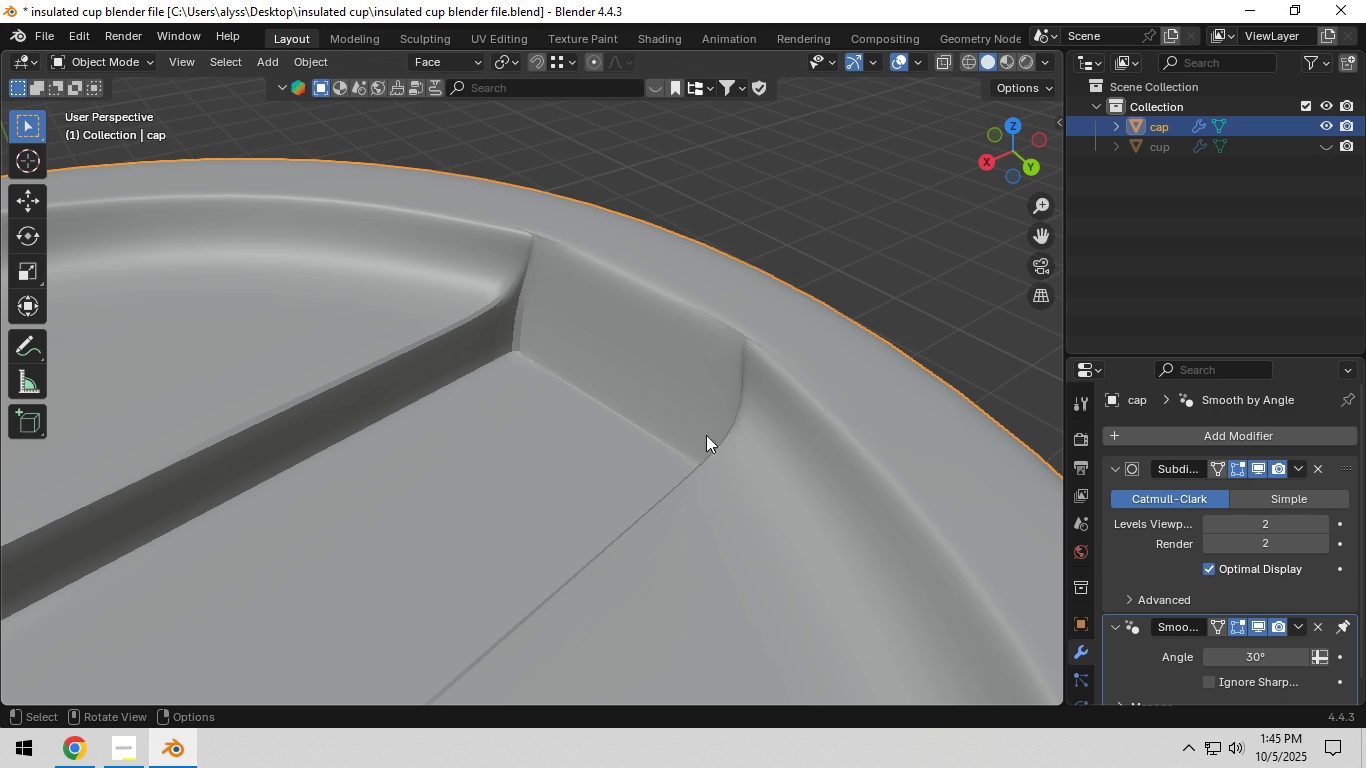 
key(Tab)
 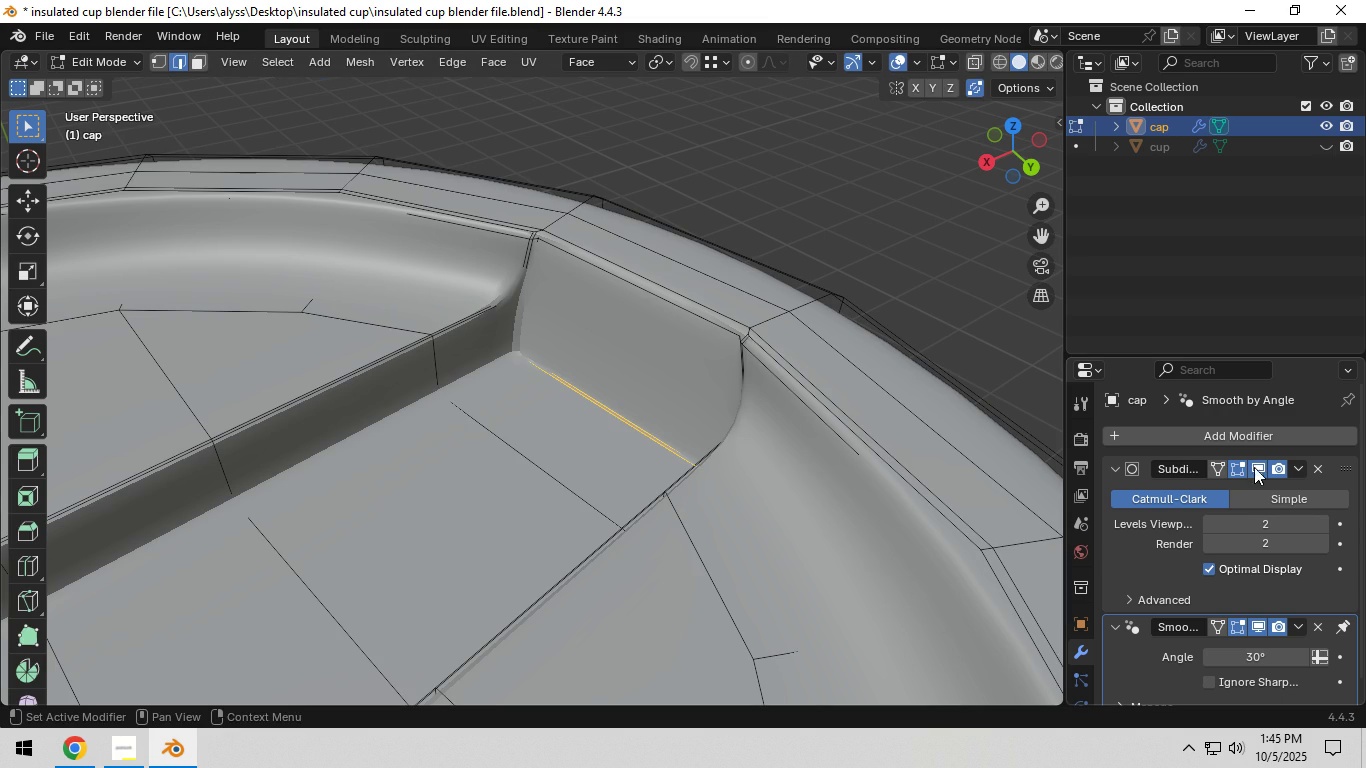 
left_click([1259, 473])
 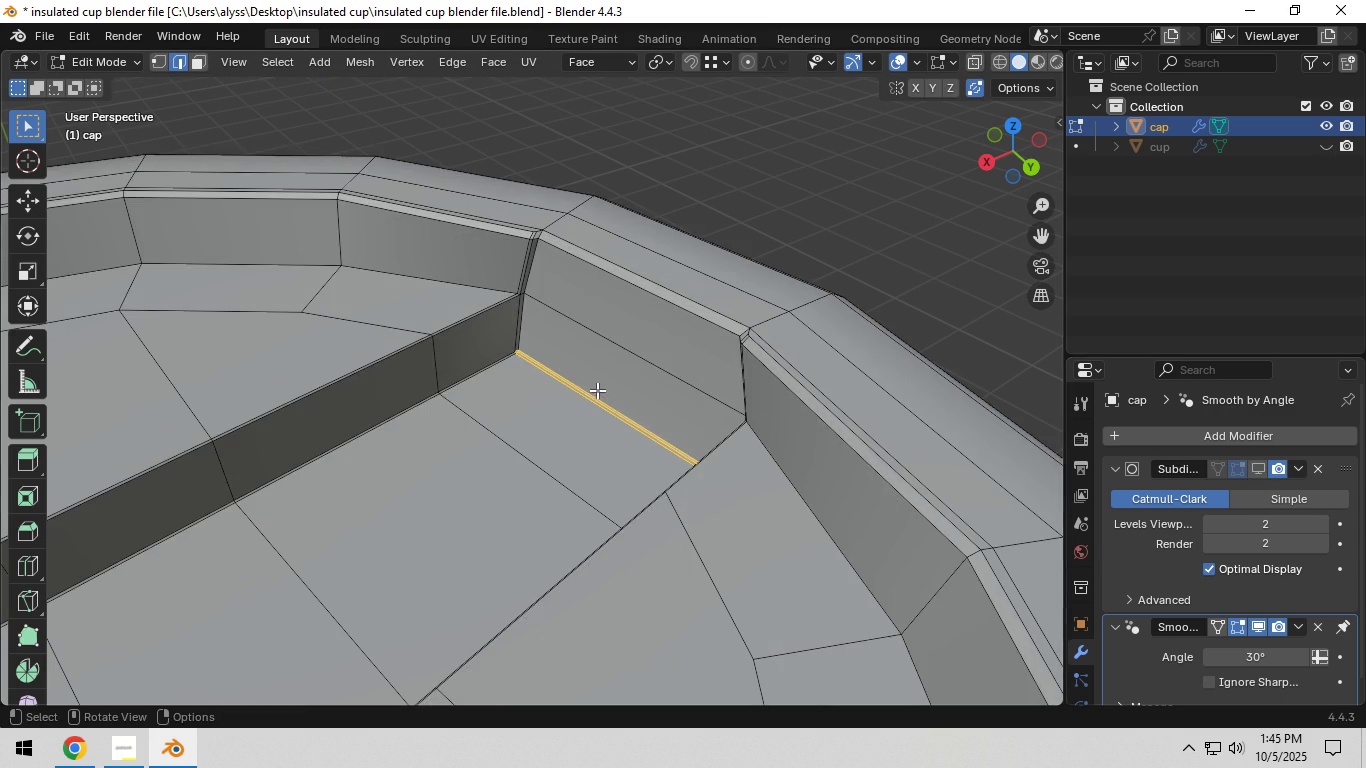 
scroll: coordinate [539, 326], scroll_direction: up, amount: 15.0